 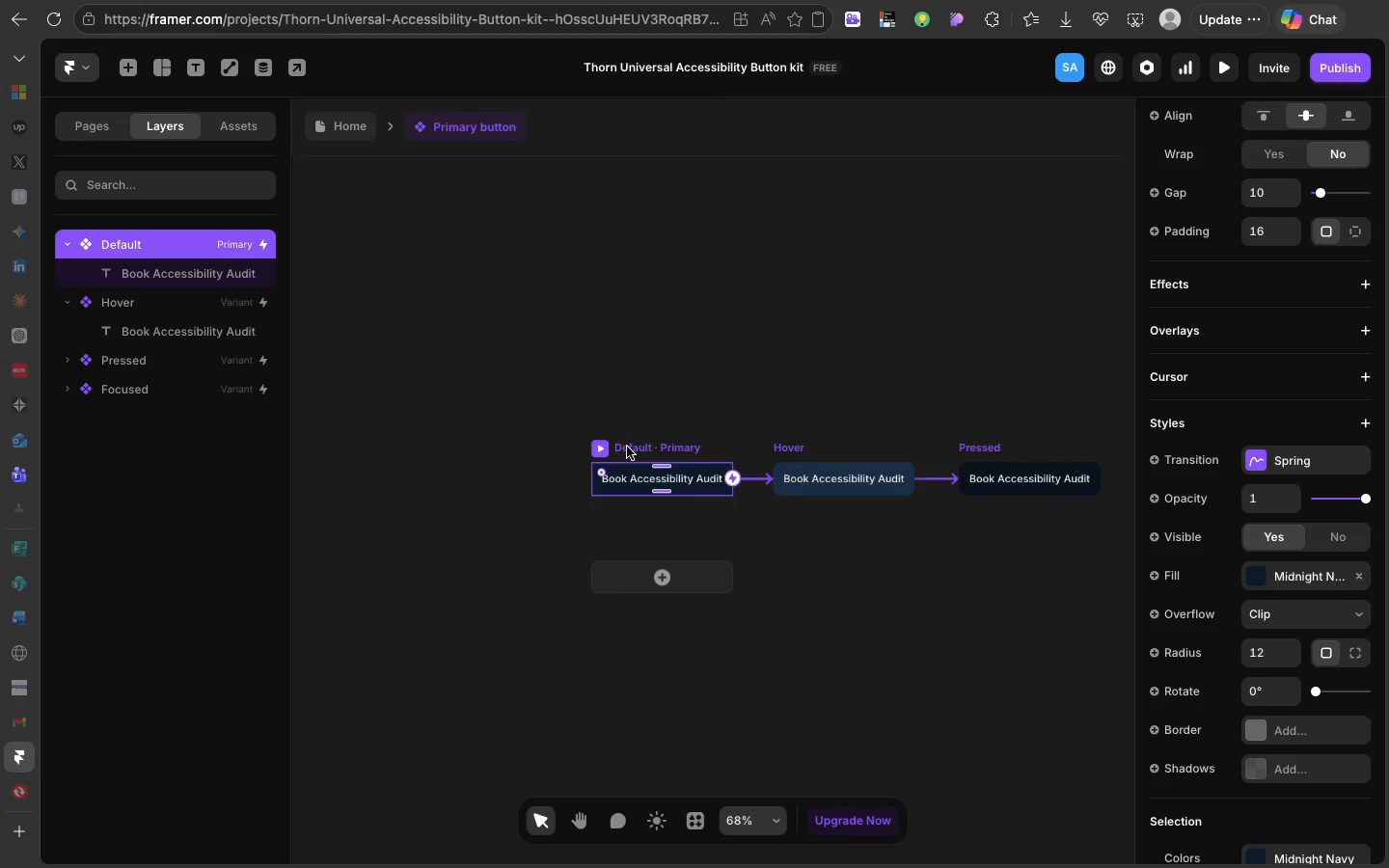 
scroll: coordinate [612, 443], scroll_direction: down, amount: 60.0
 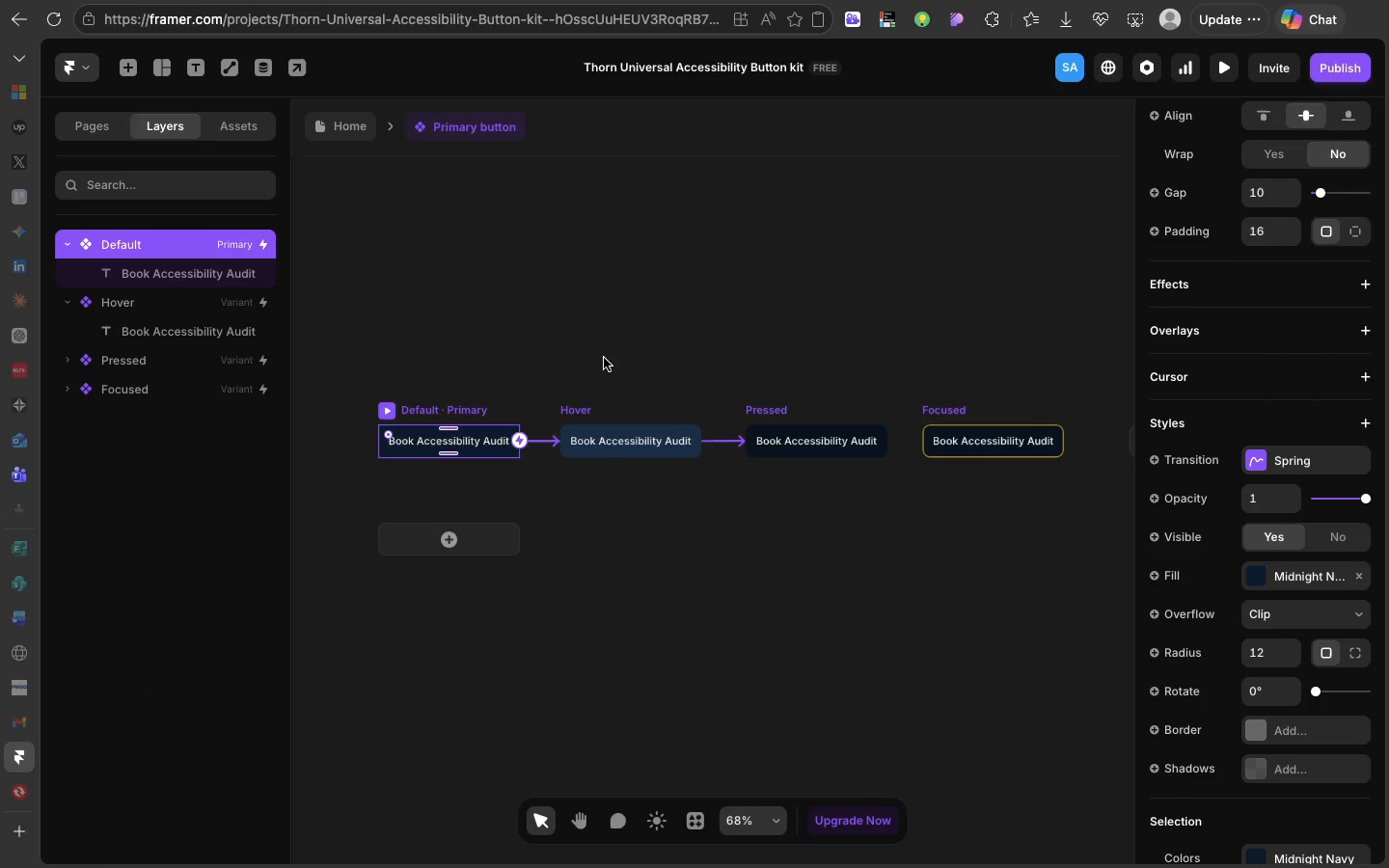 
wait(7.43)
 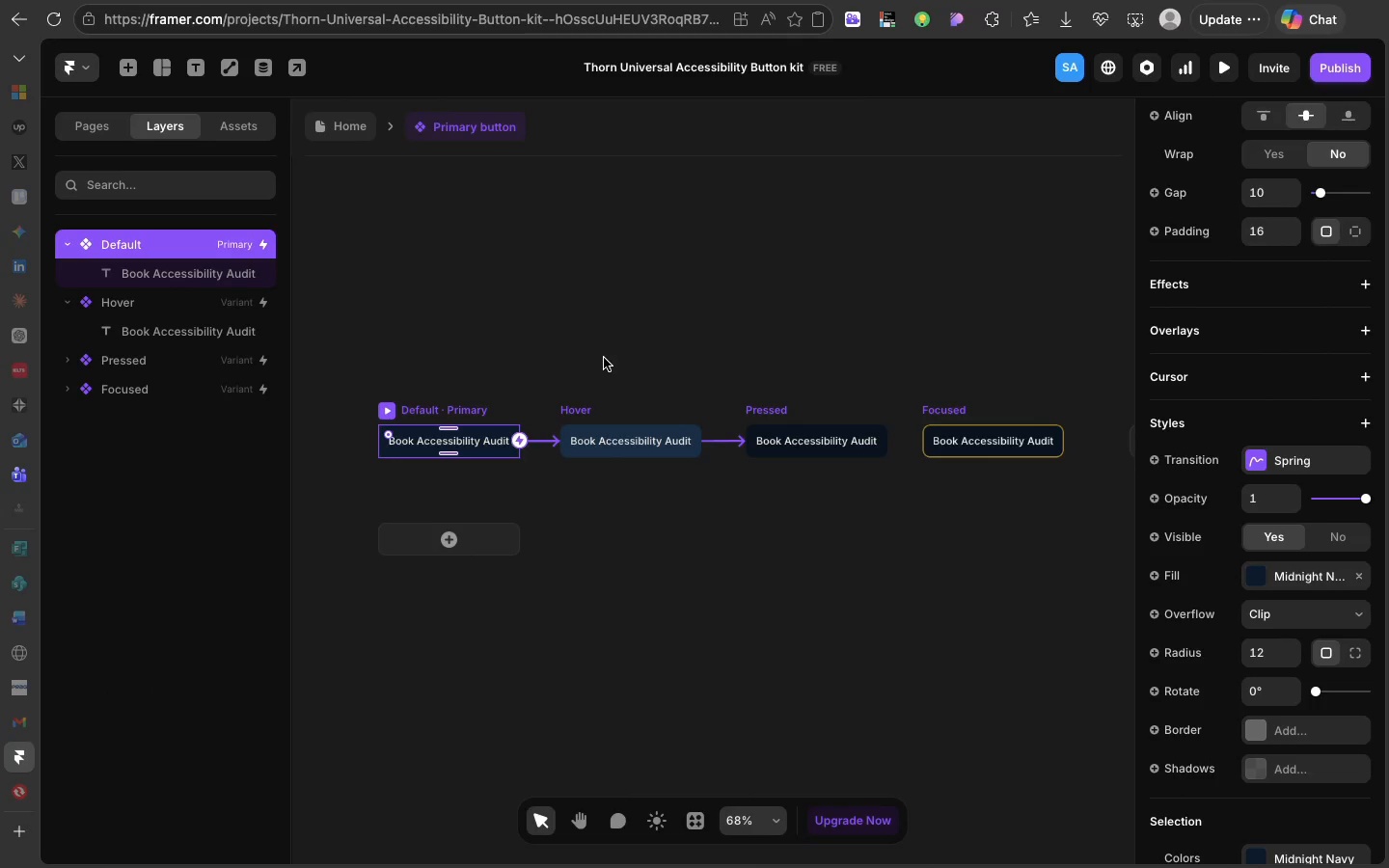 
key(Meta+Shift+3)
 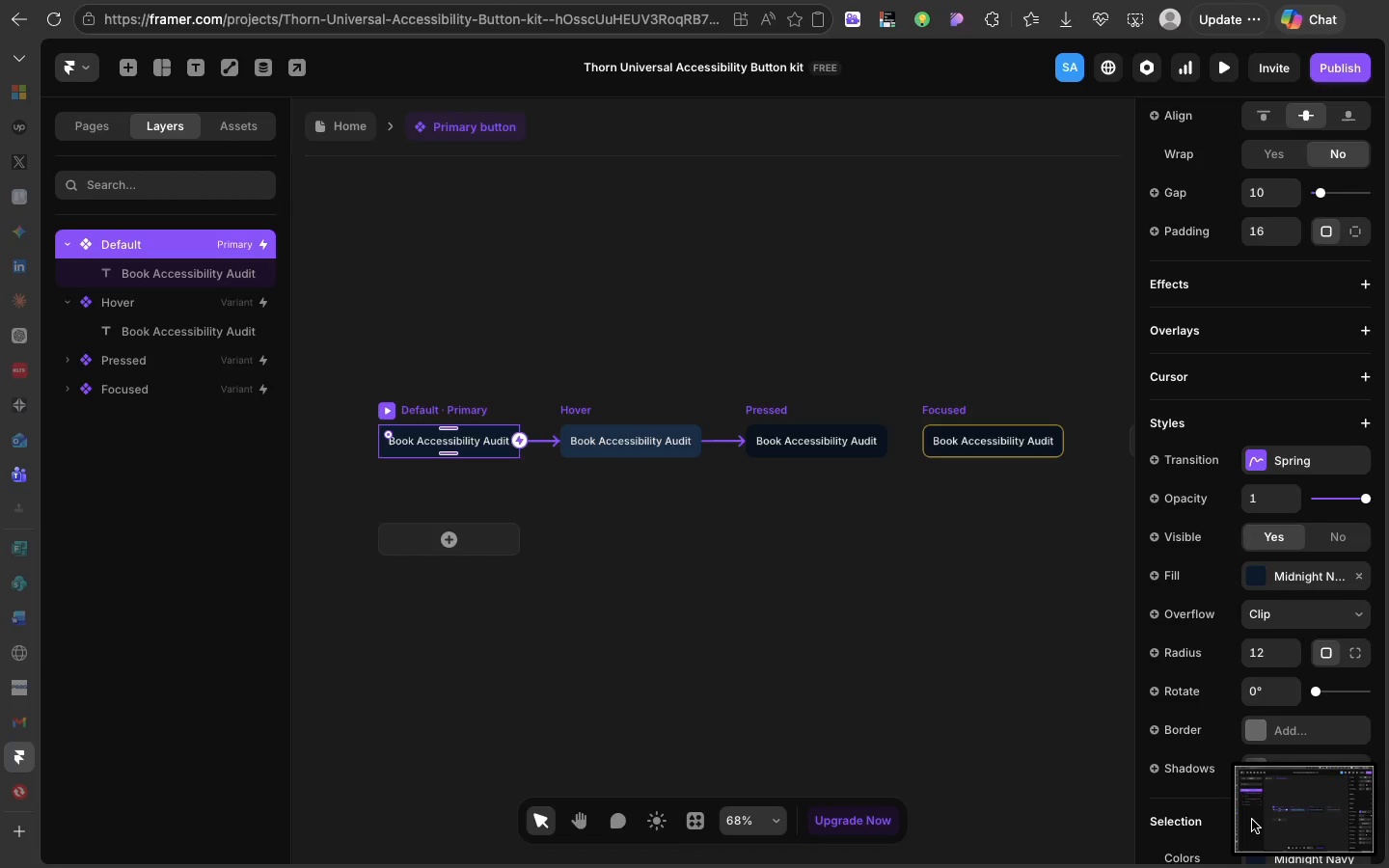 
right_click([1252, 820])
 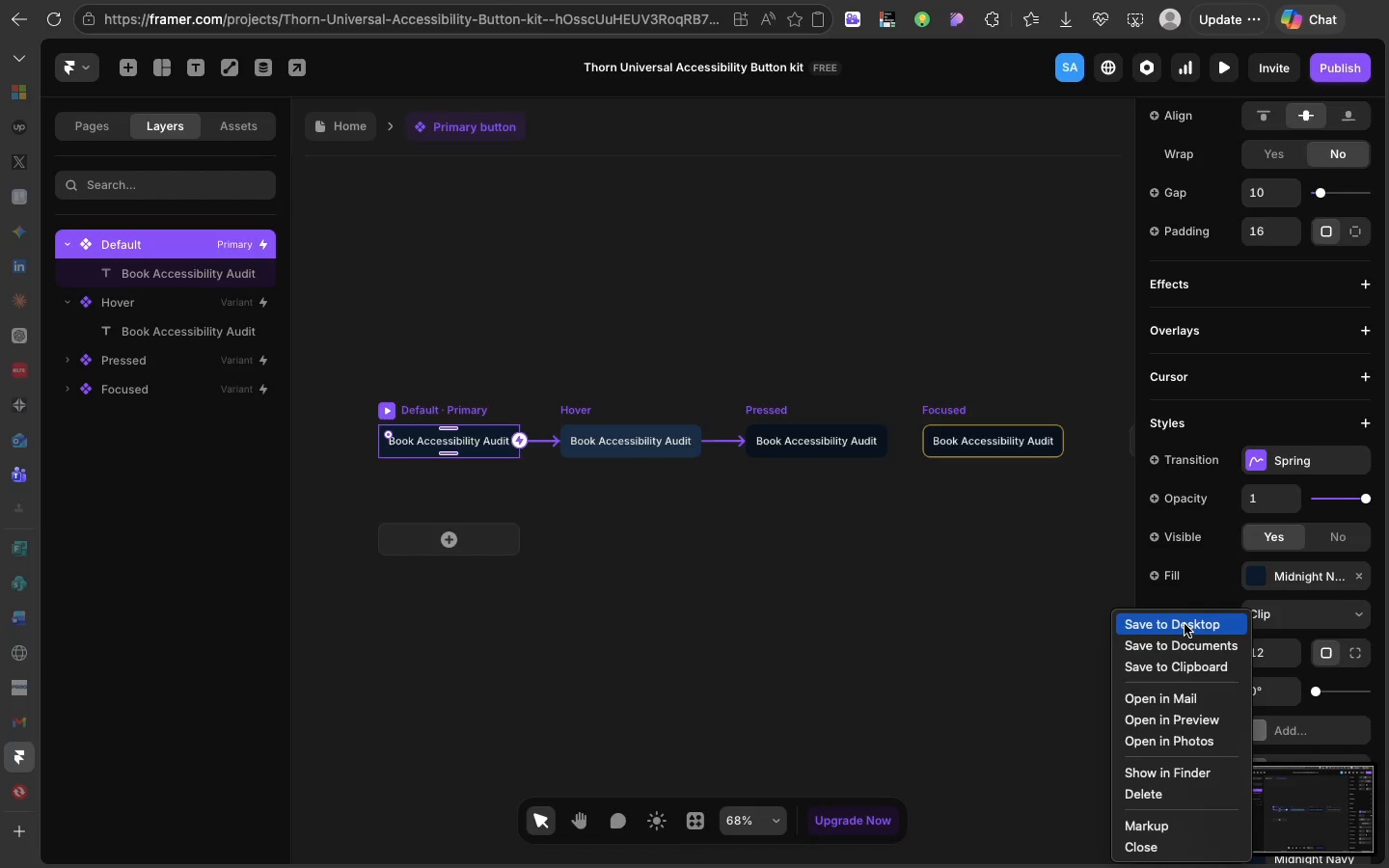 
left_click([1185, 624])